 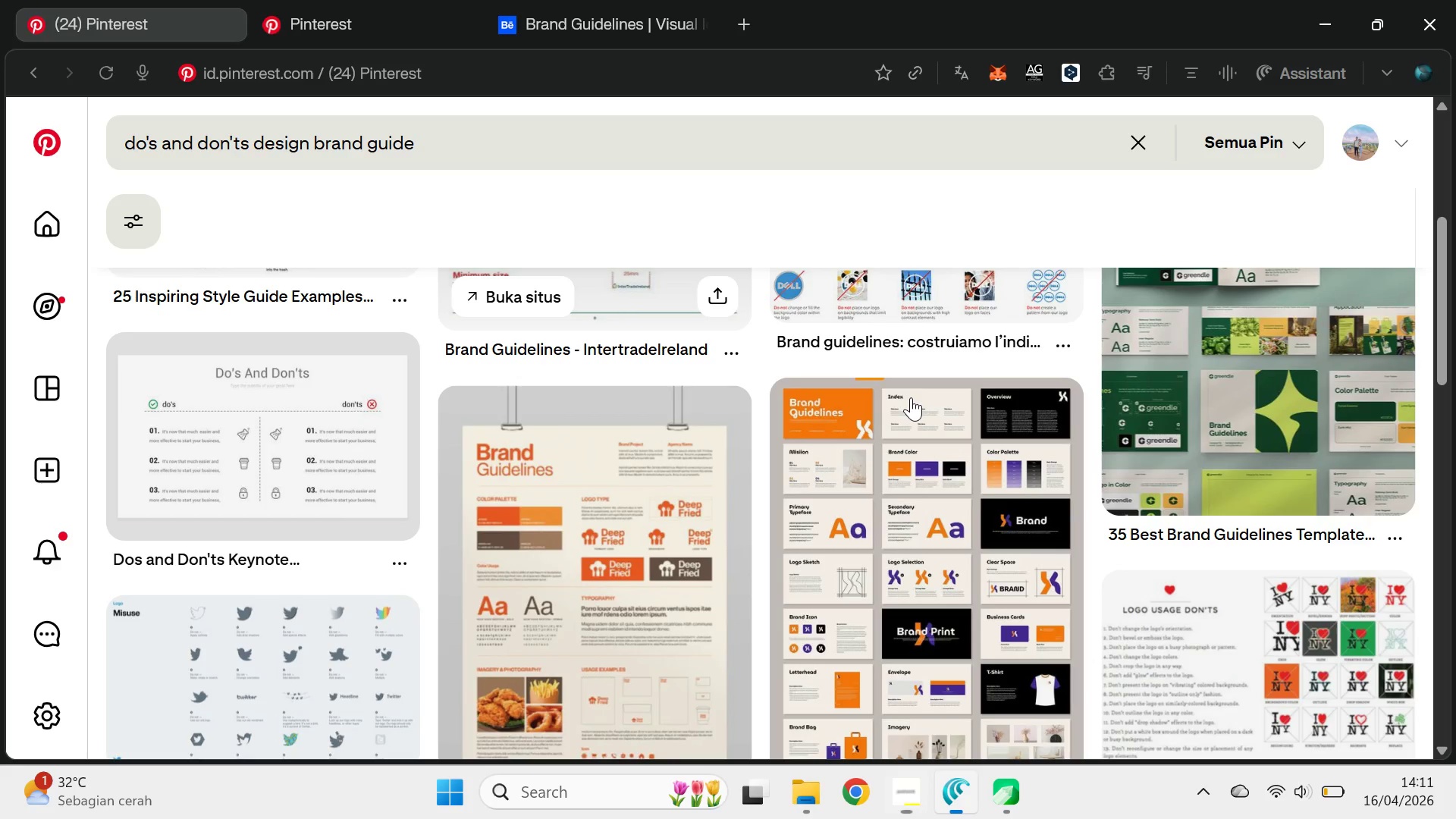 
left_click([326, 0])
 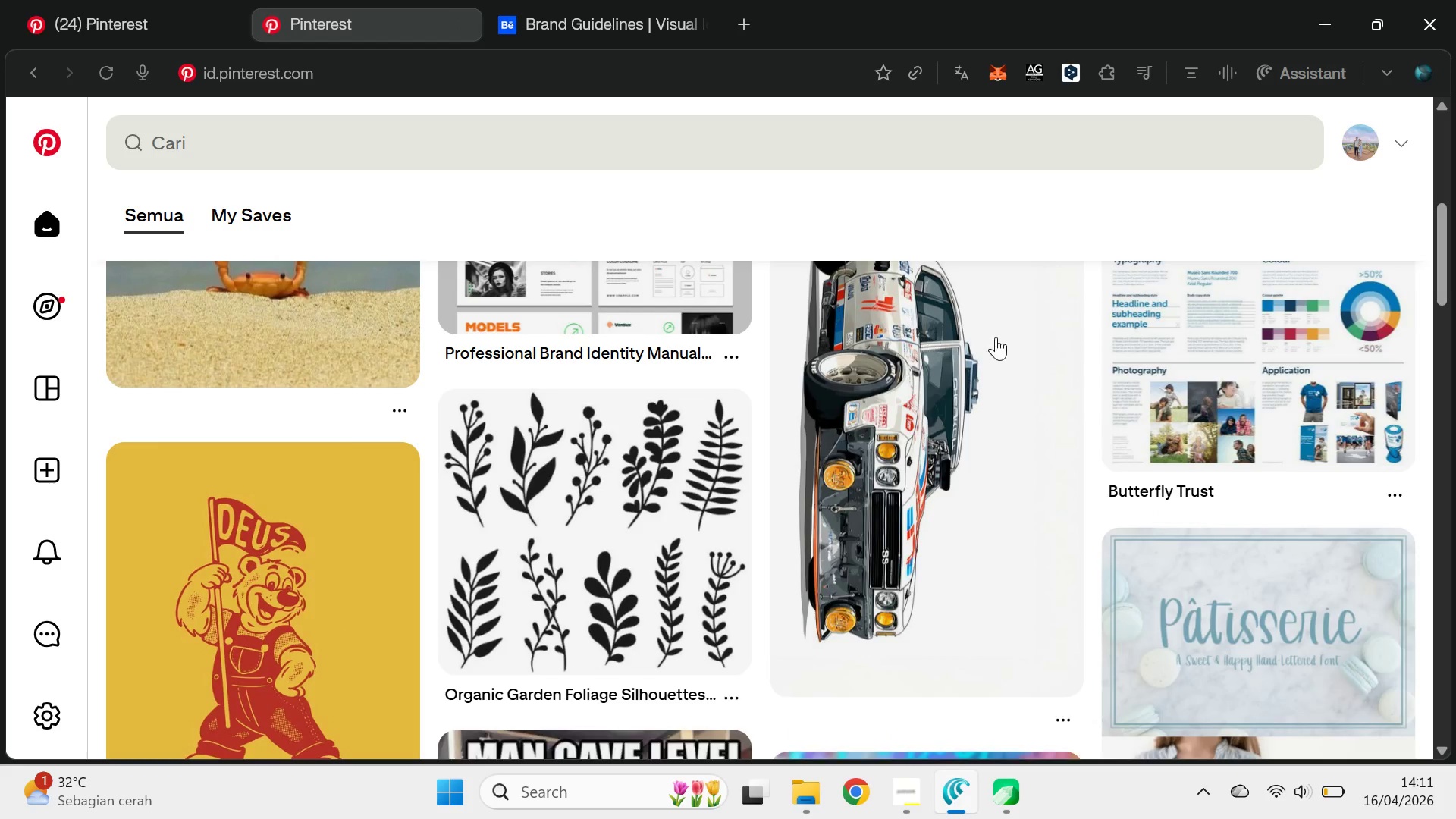 
left_click([590, 0])
 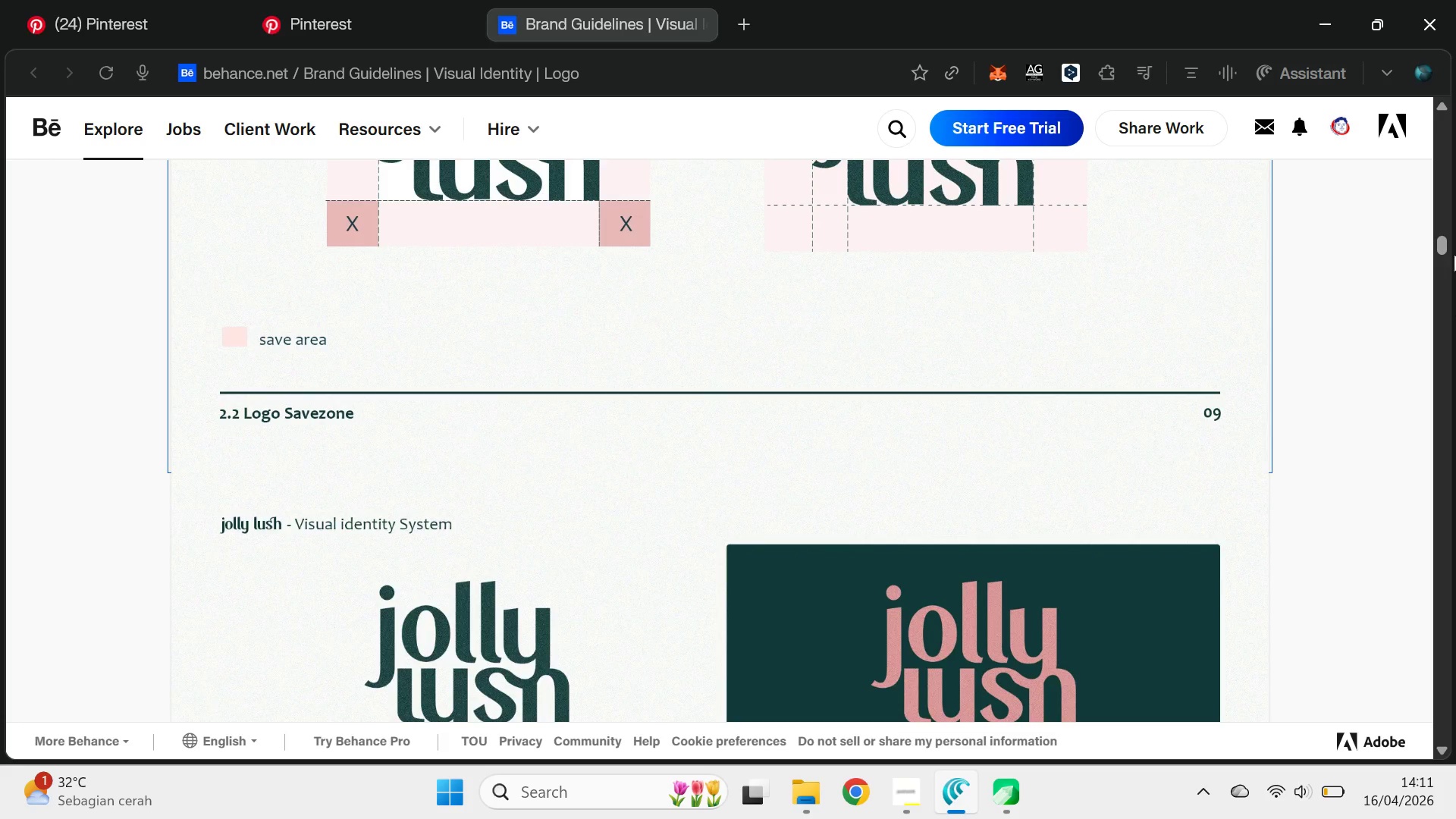 
left_click_drag(start_coordinate=[1439, 246], to_coordinate=[1450, 249])
 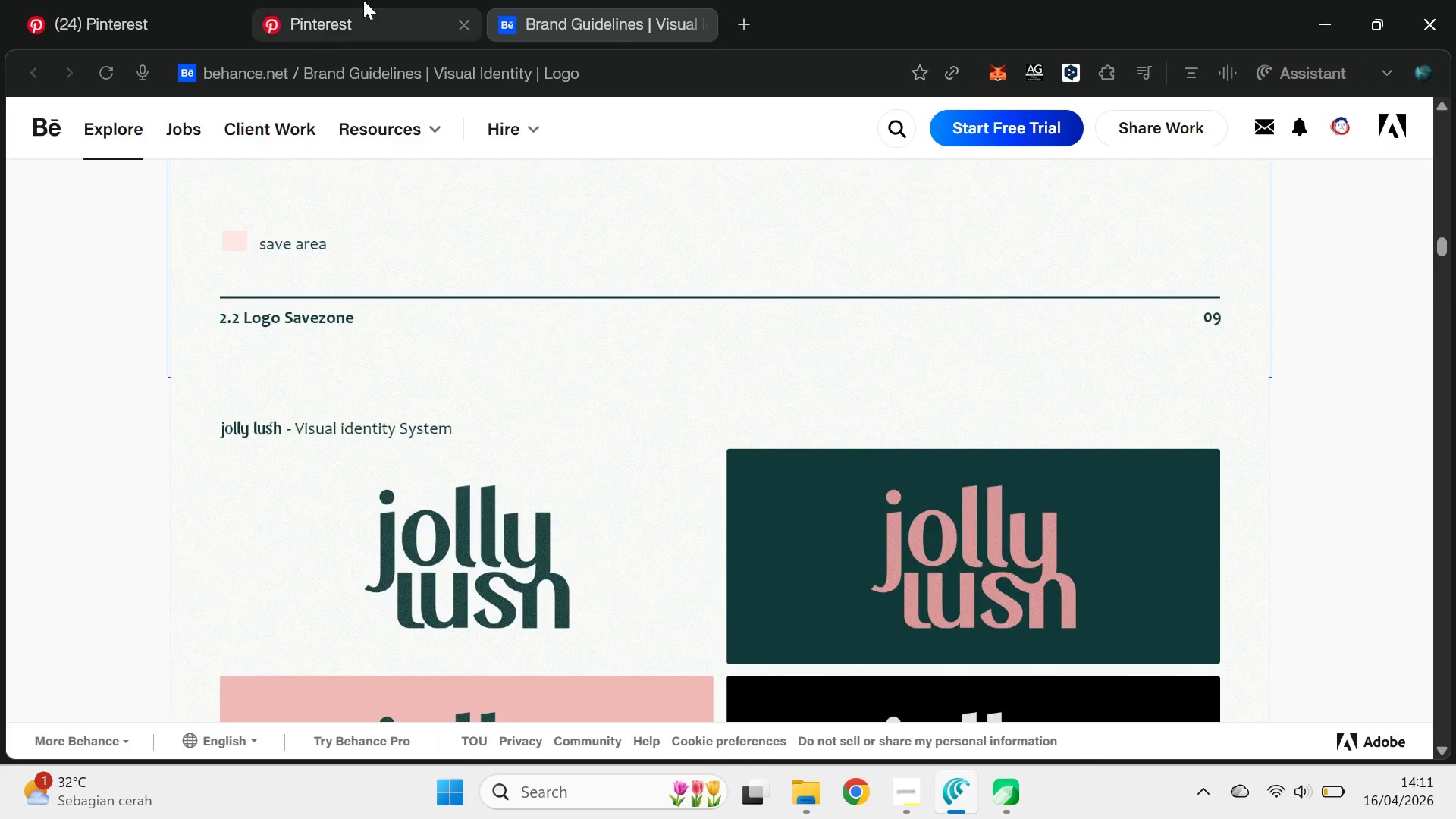 
left_click([363, 0])
 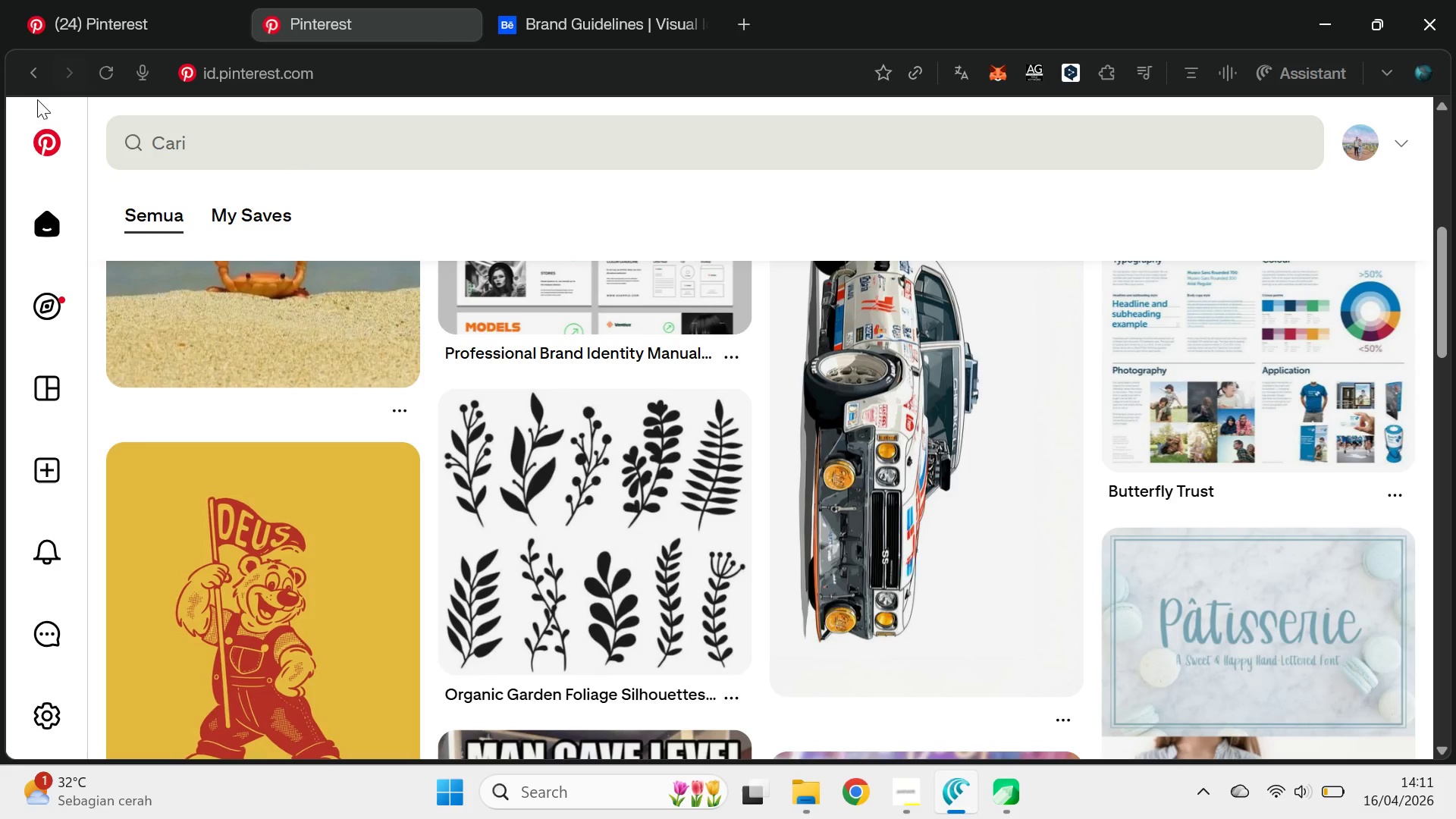 
left_click([27, 80])
 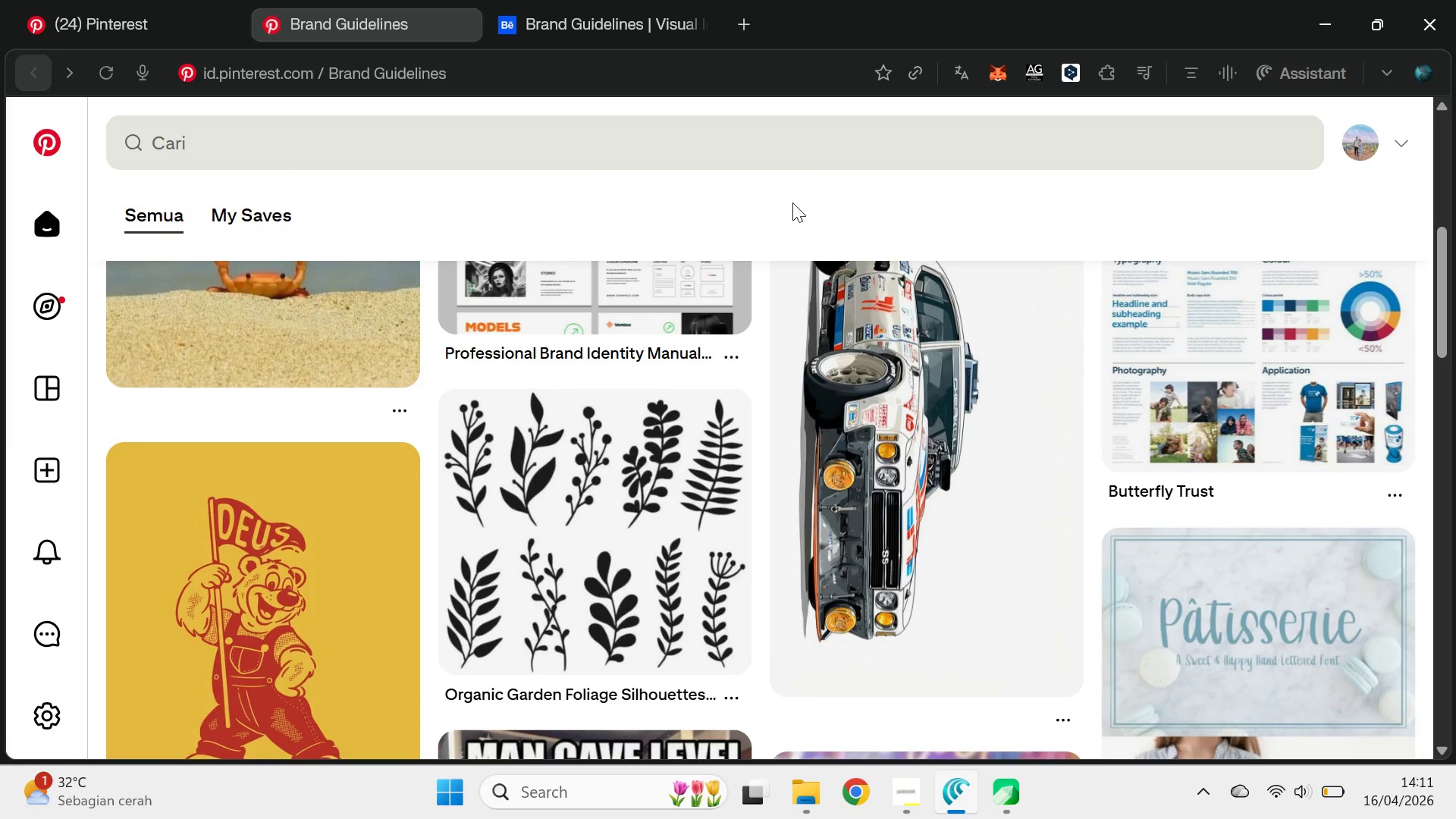 
mouse_move([813, 193])
 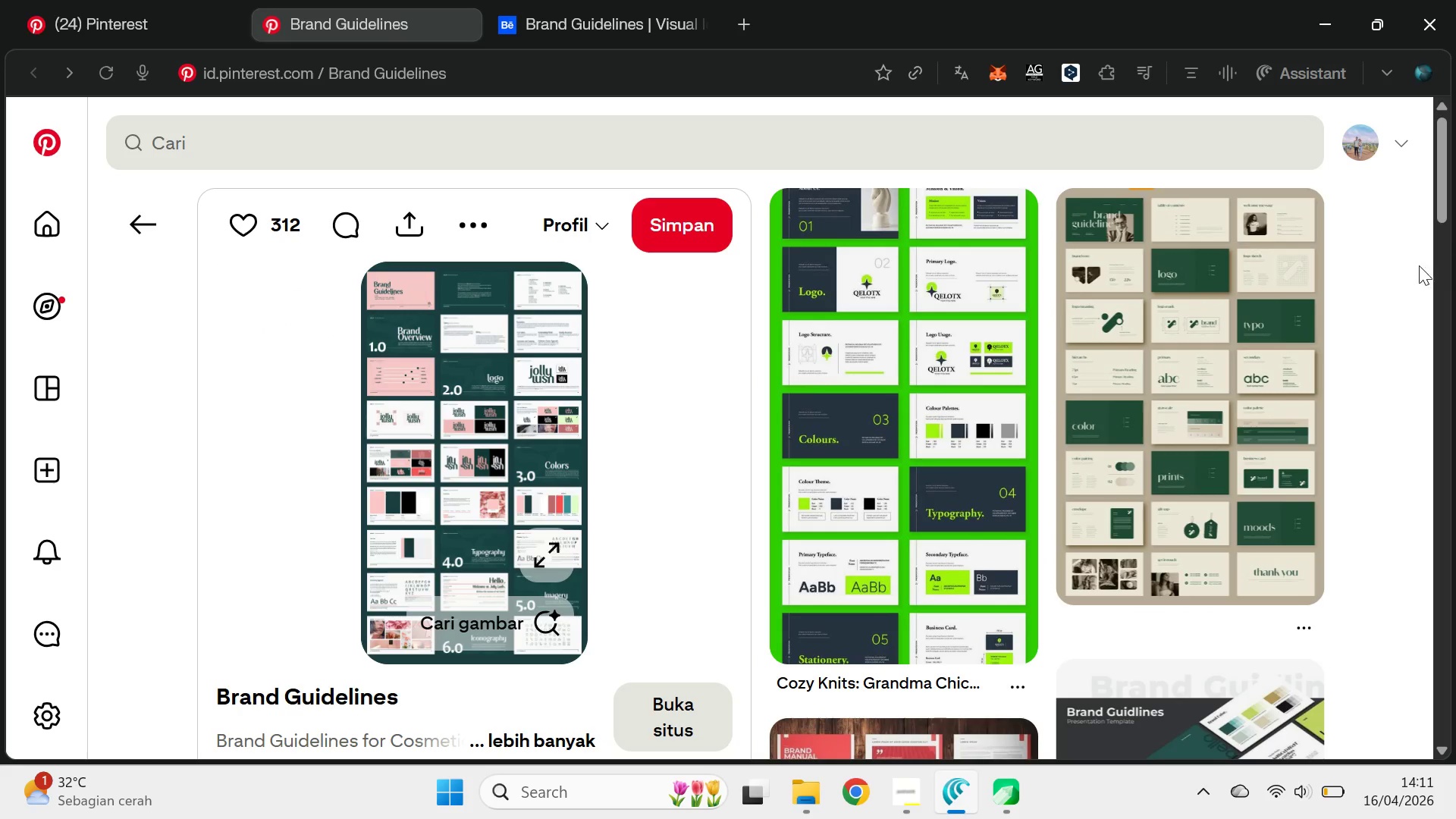 
left_click([965, 426])
 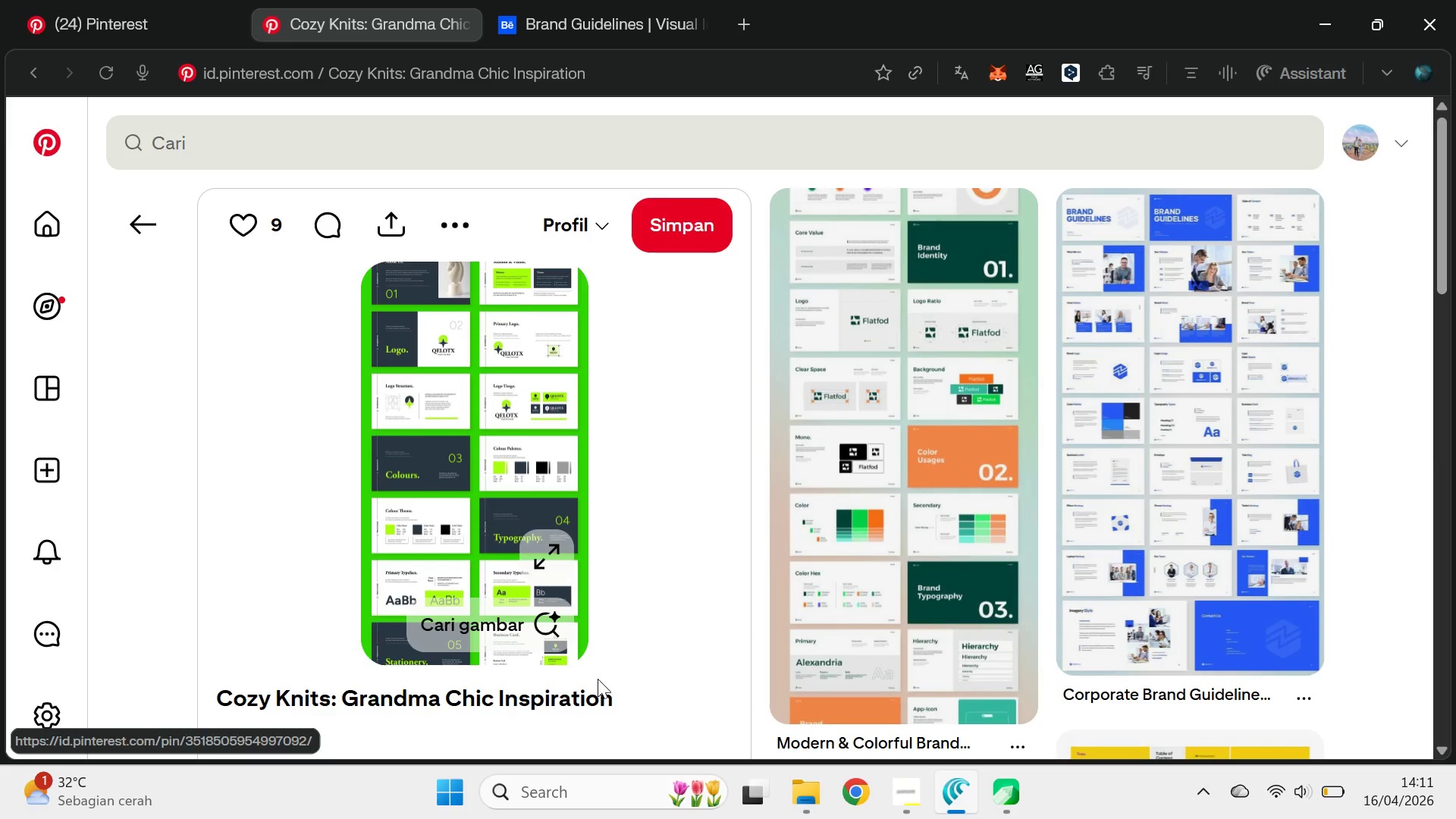 
scroll: coordinate [706, 558], scroll_direction: down, amount: 2.0
 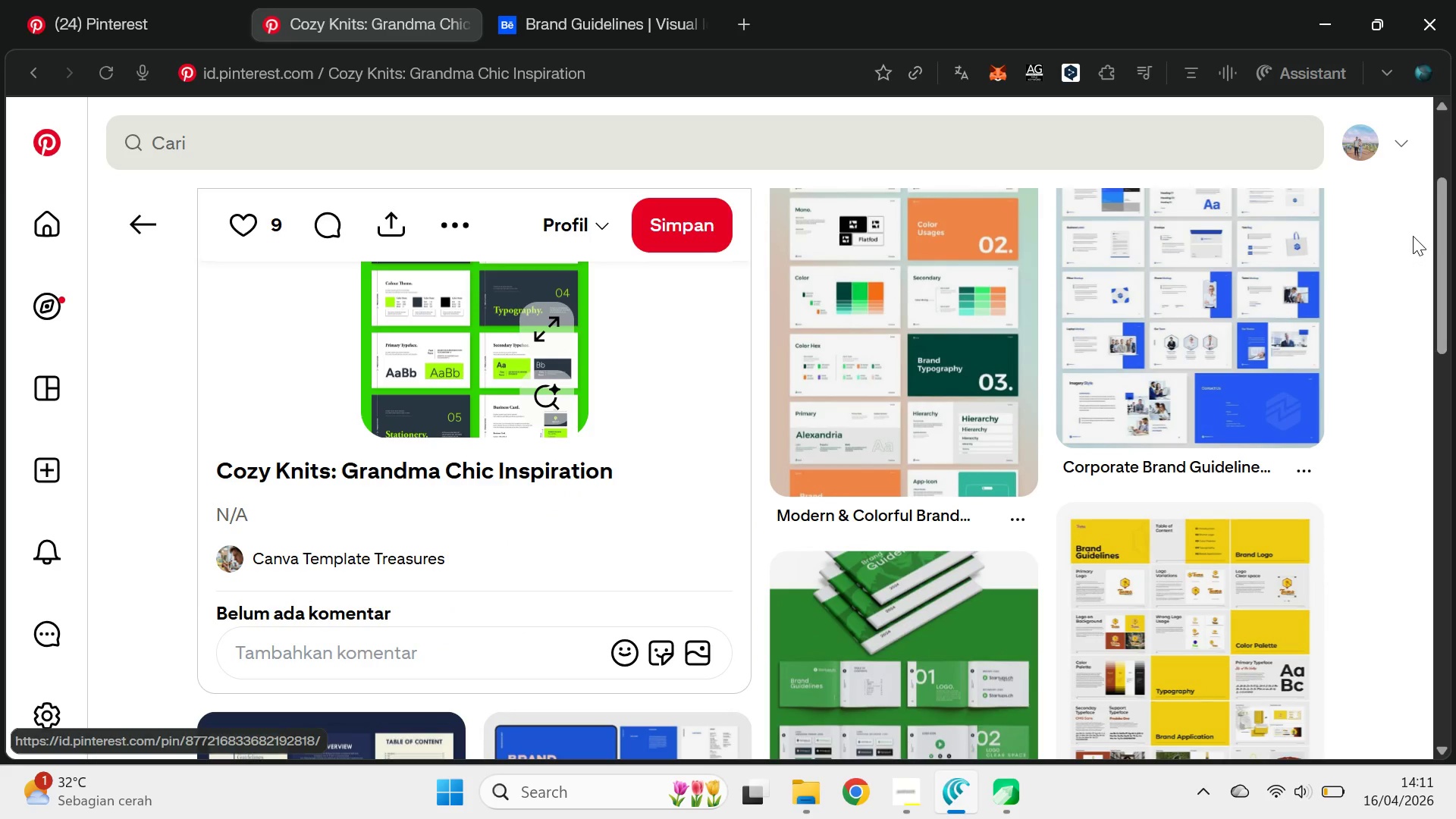 
left_click_drag(start_coordinate=[1445, 249], to_coordinate=[1448, 497])
 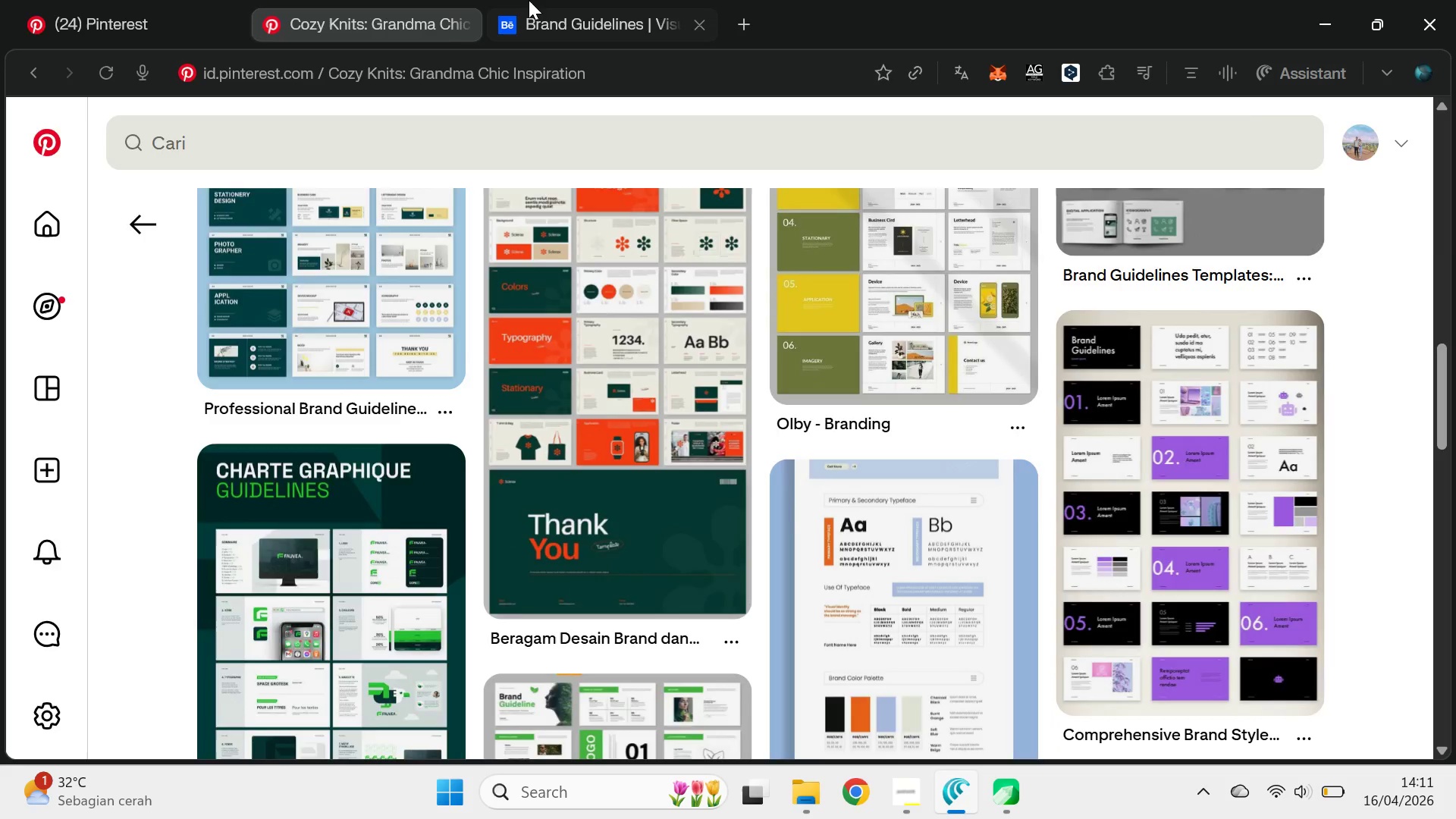 
left_click([529, 0])
 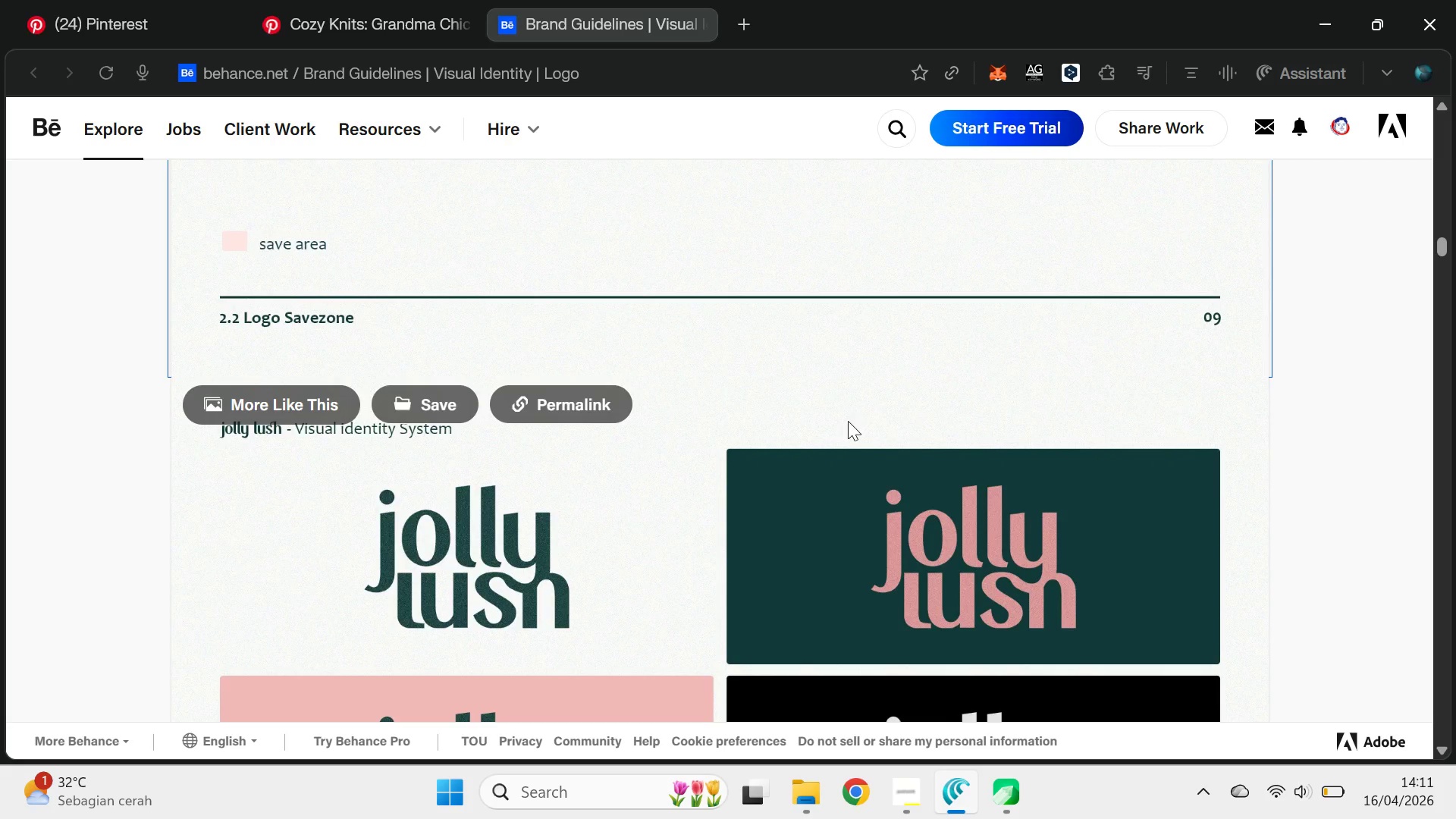 
key(Alt+AltLeft)
 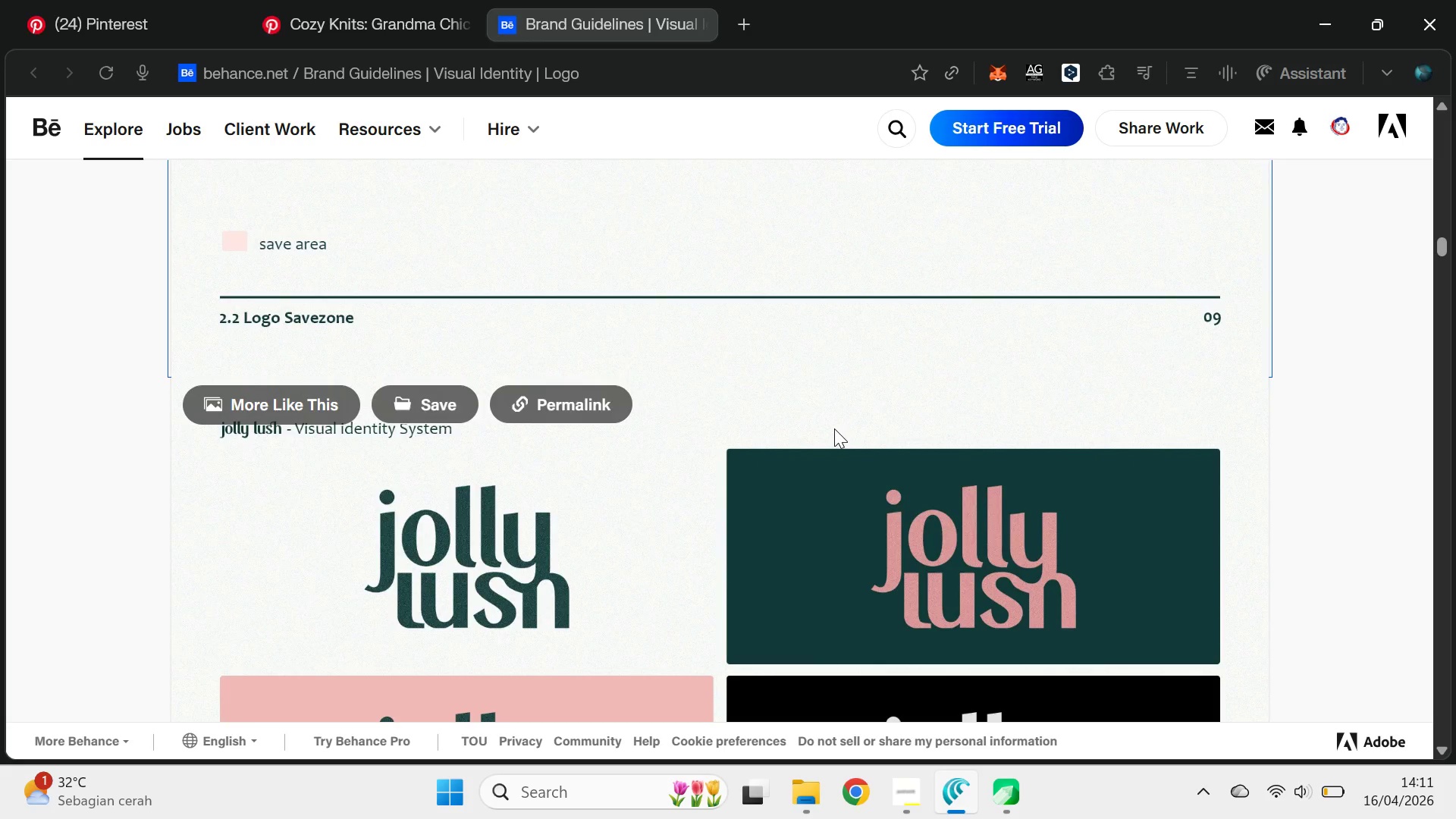 
key(Alt+Tab)